 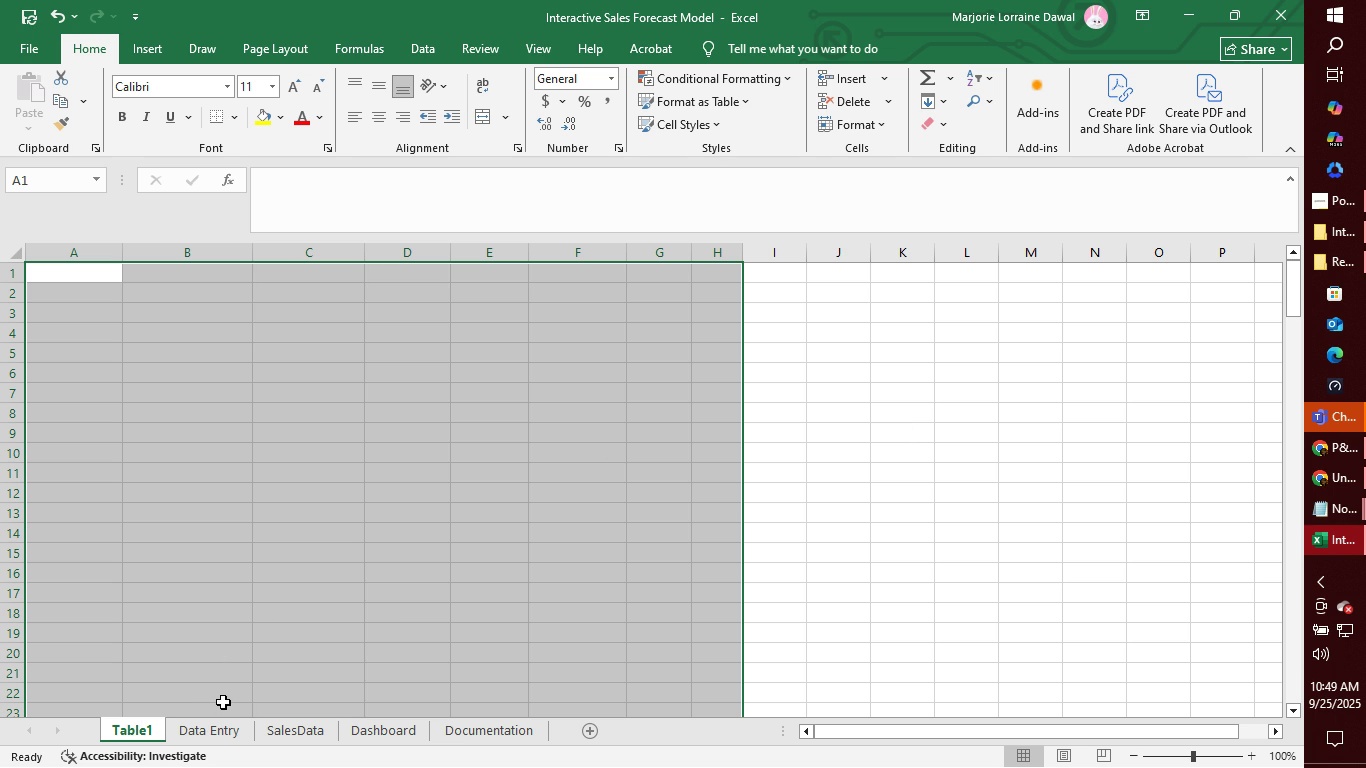 
right_click([138, 721])
 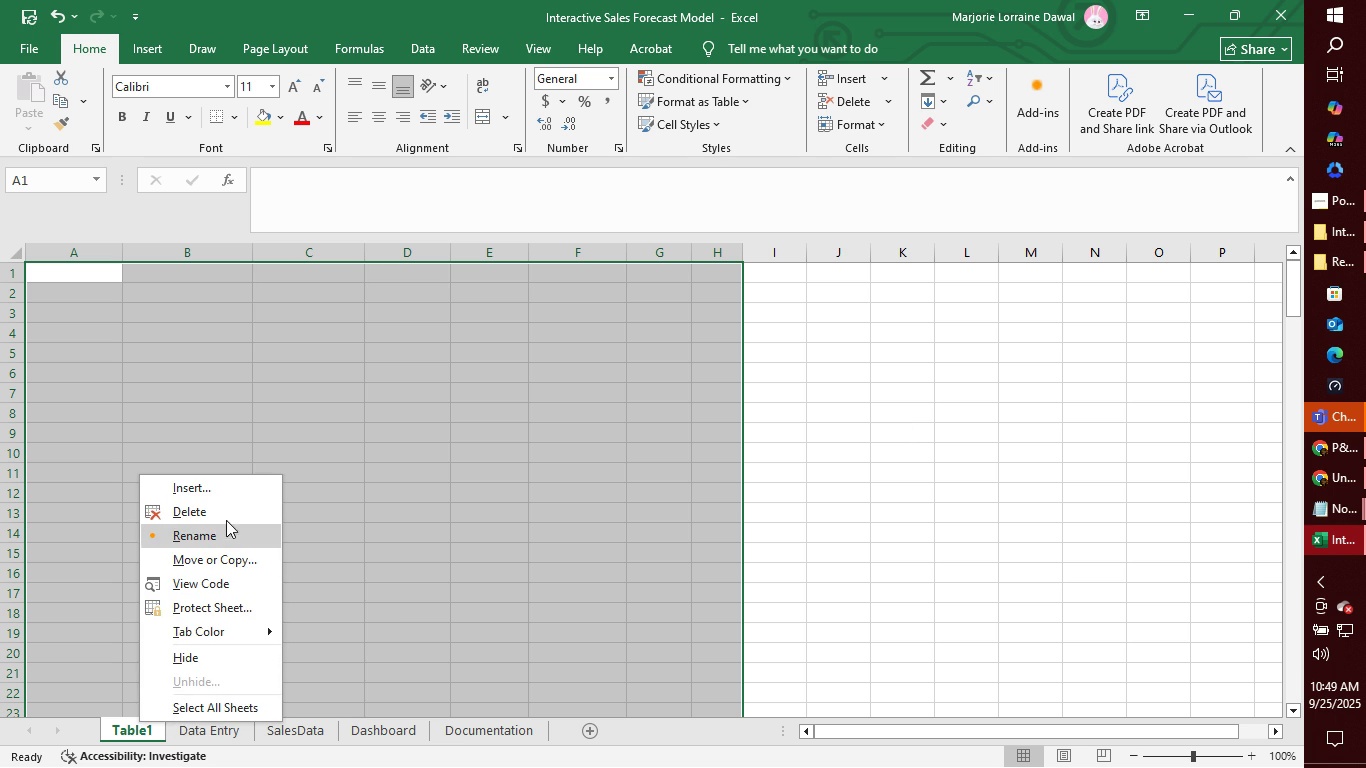 
left_click([226, 505])
 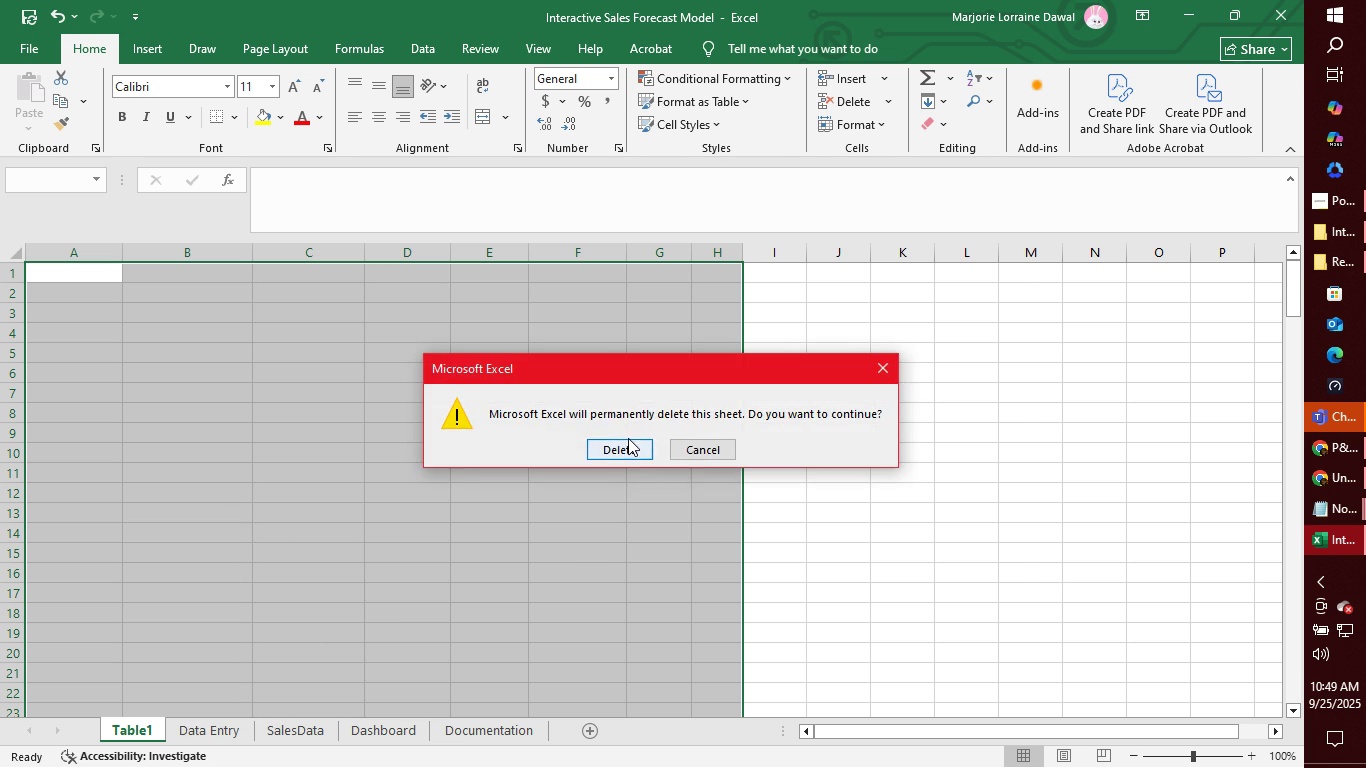 
left_click([628, 438])
 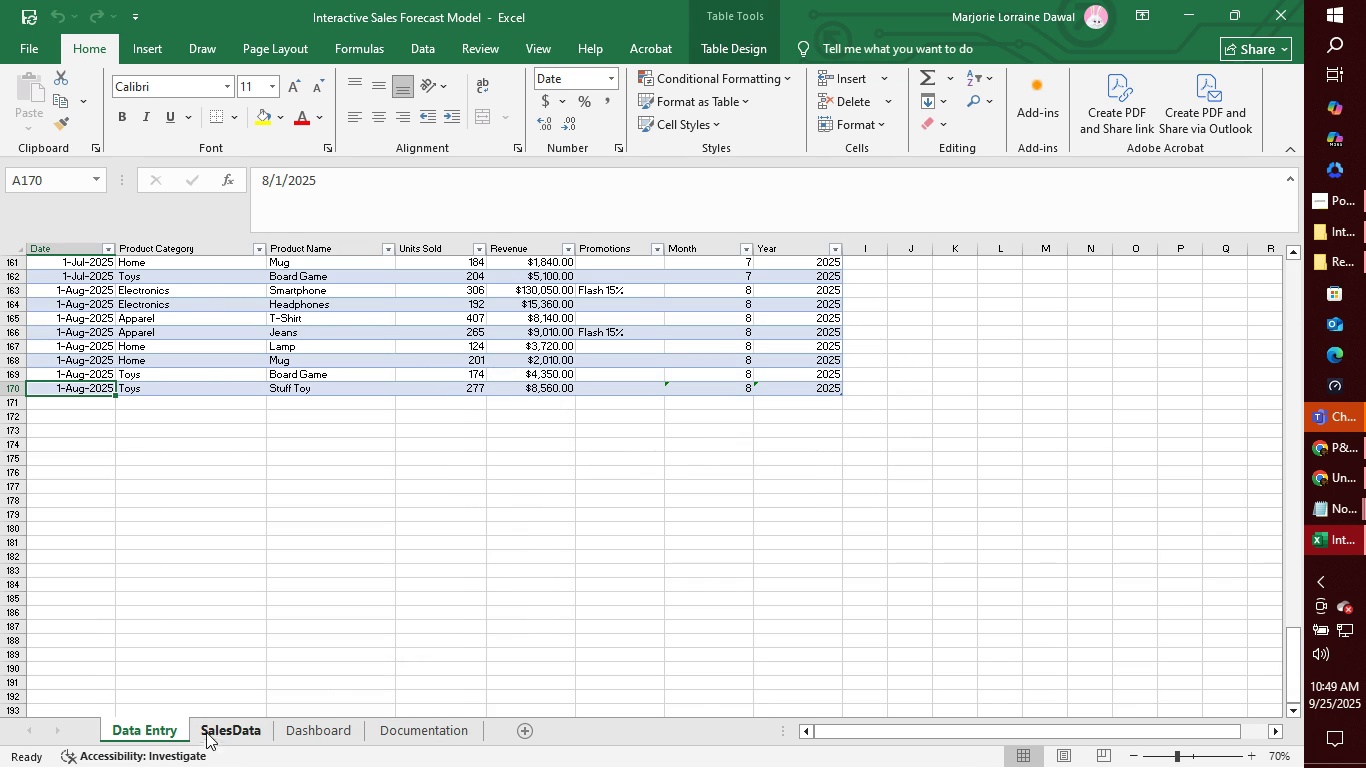 
left_click([154, 723])
 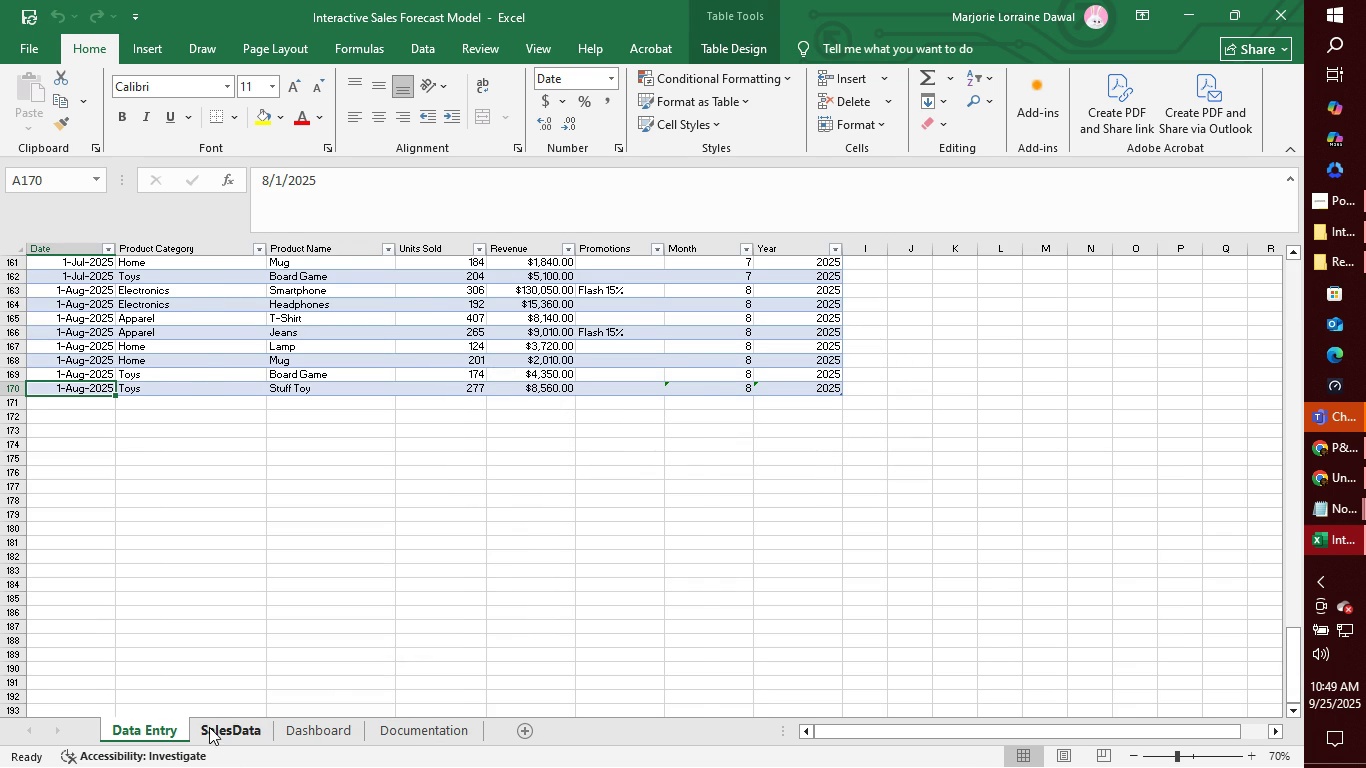 
left_click([209, 727])
 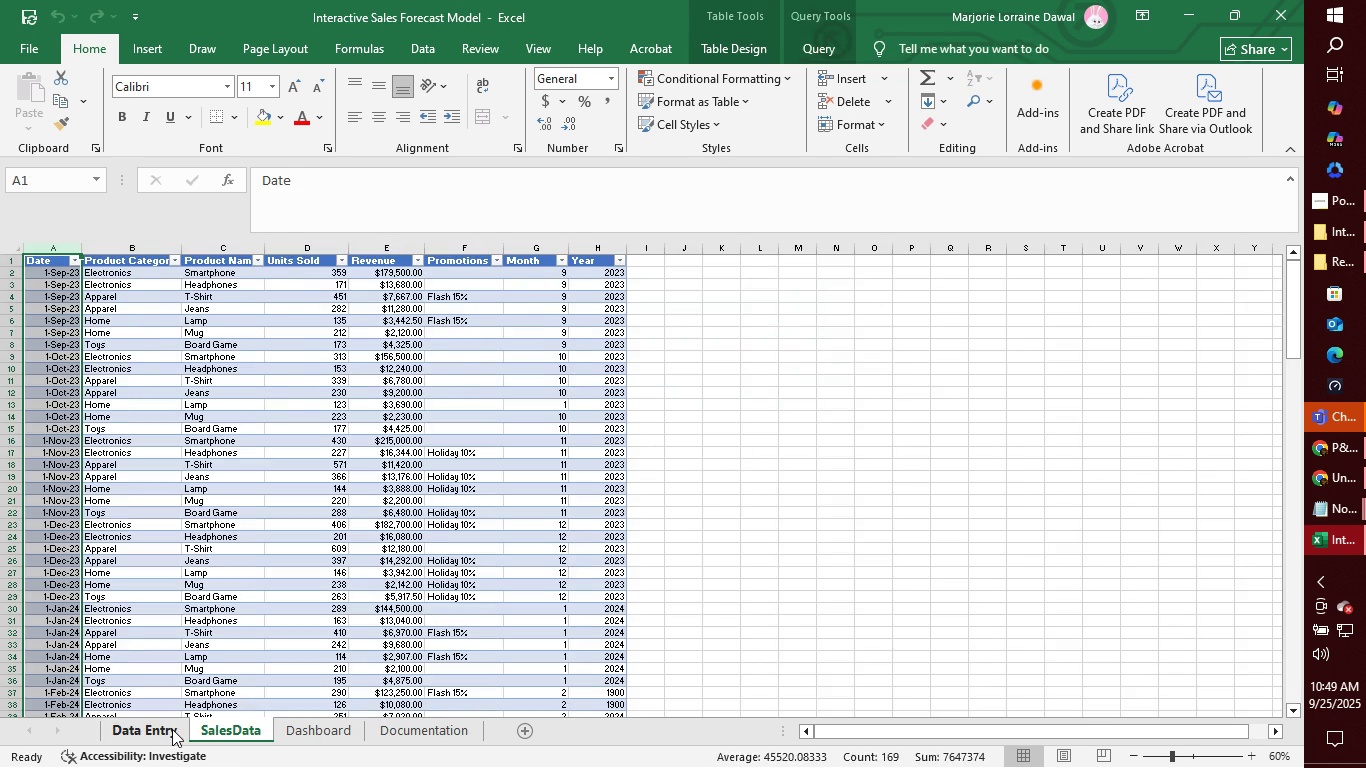 
left_click([172, 729])
 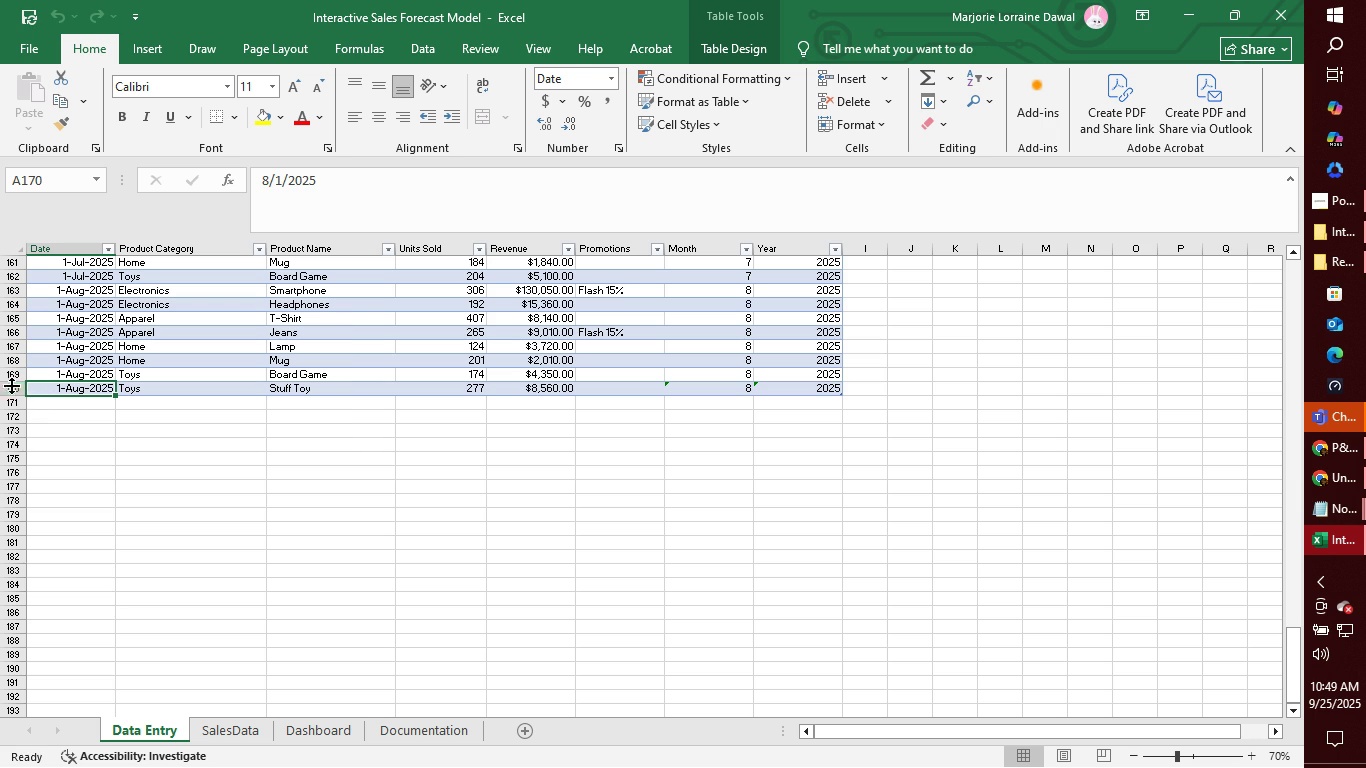 
left_click([10, 386])
 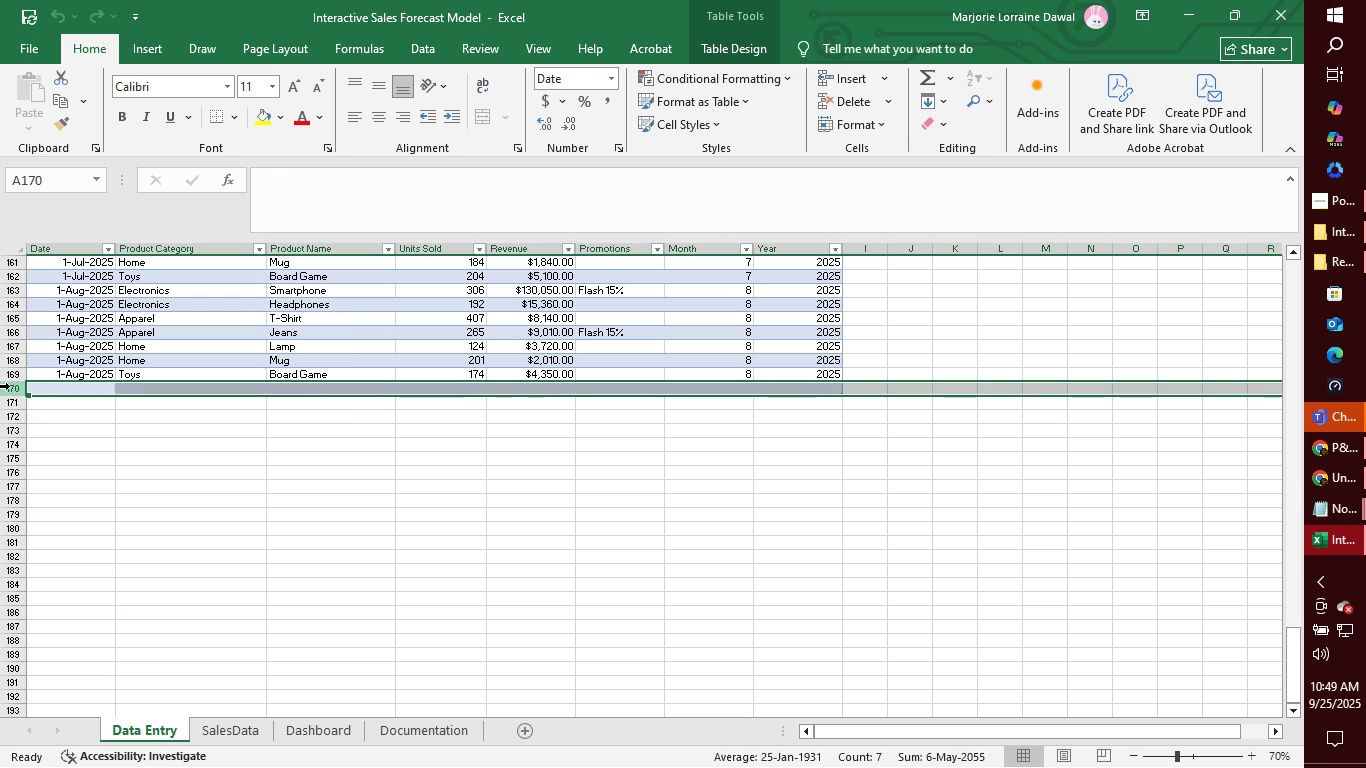 
key(Delete)
 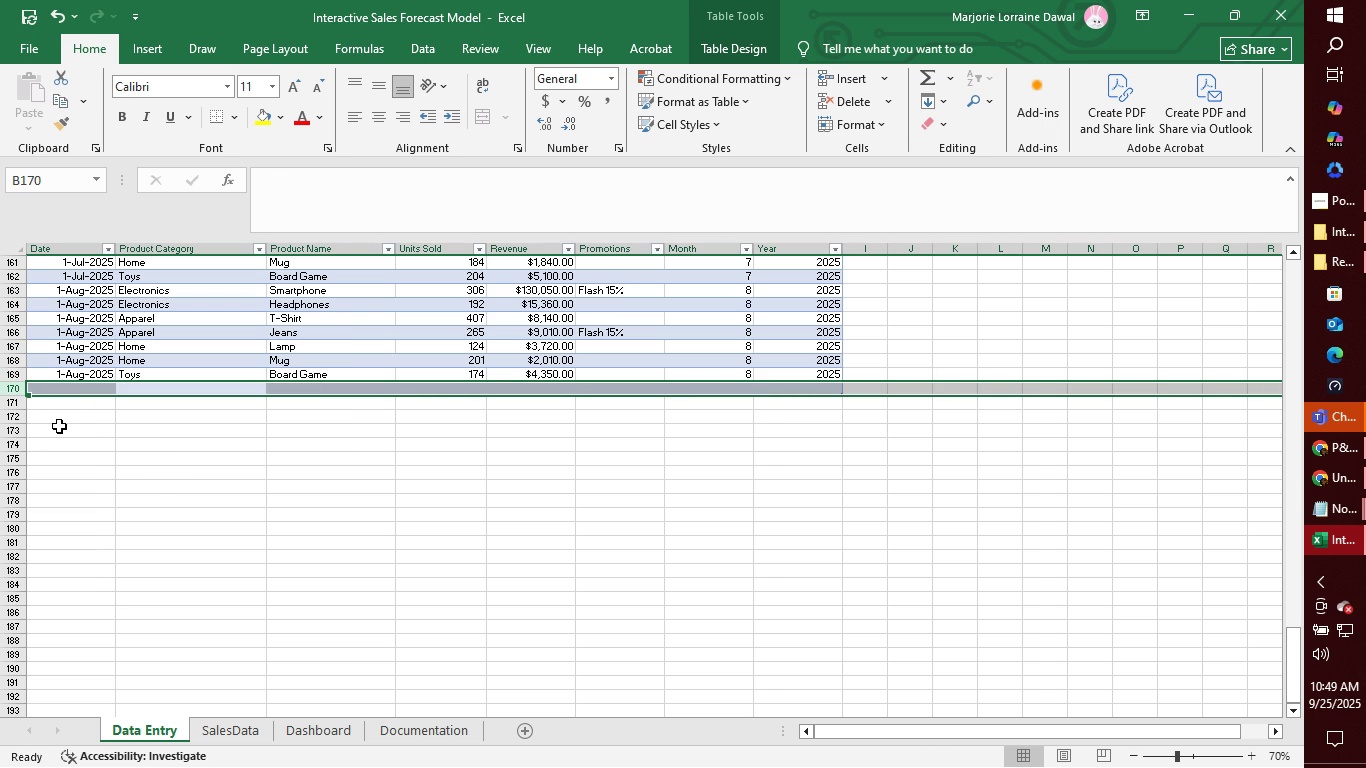 
key(Backspace)
 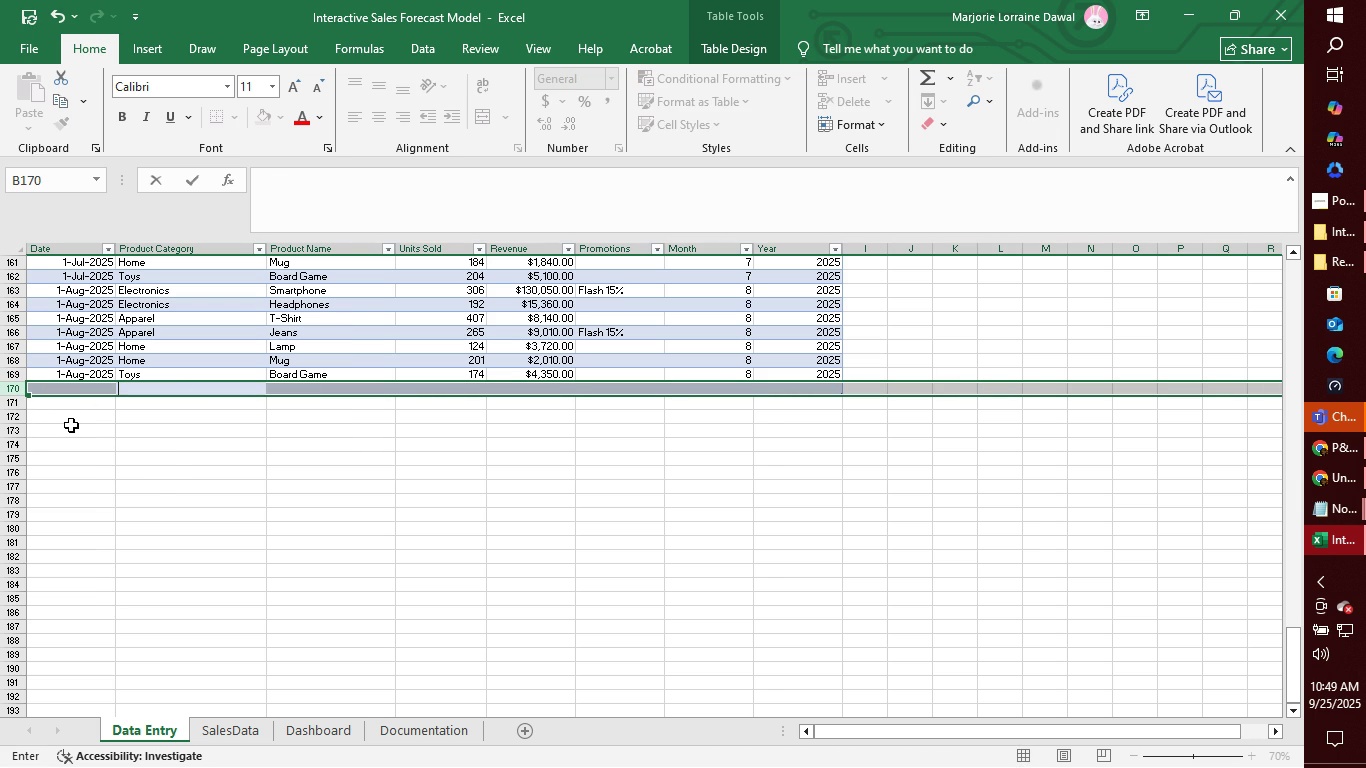 
key(Backspace)
 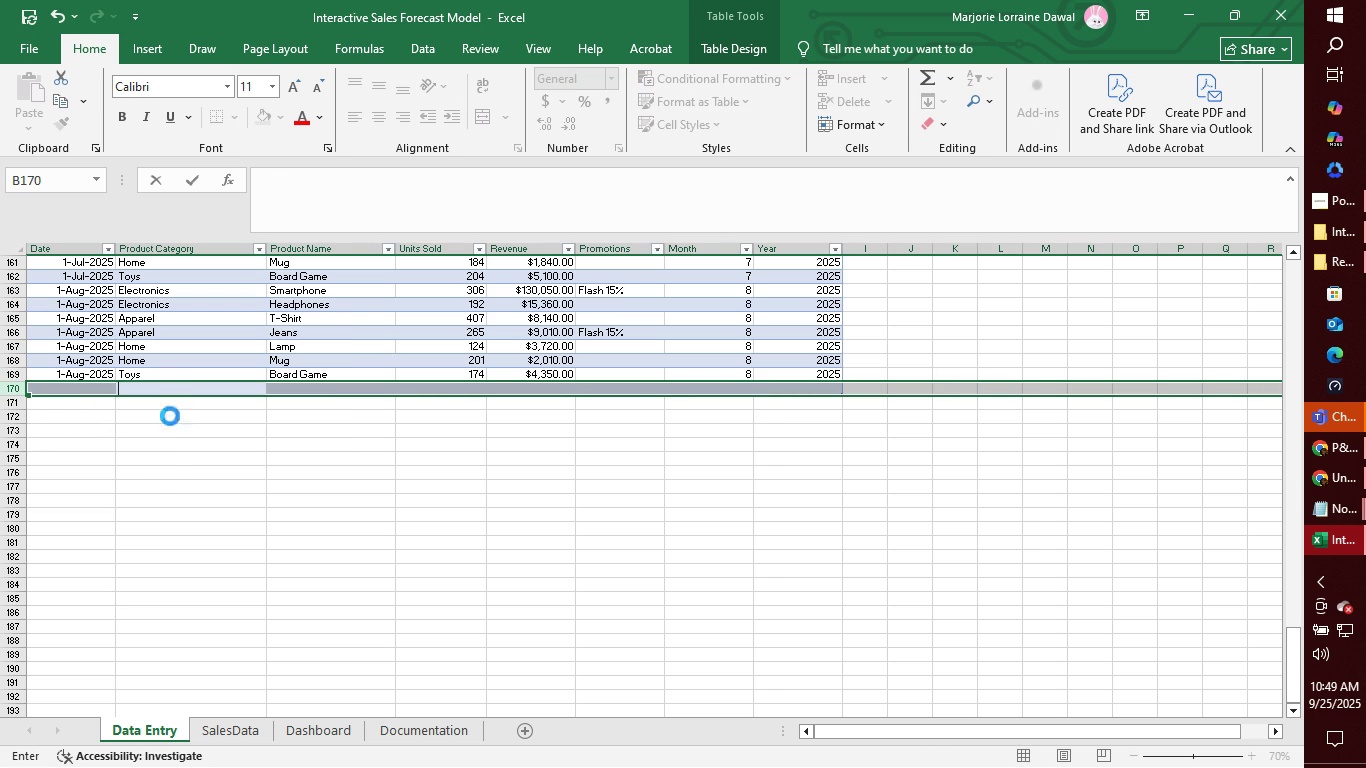 
left_click([170, 416])
 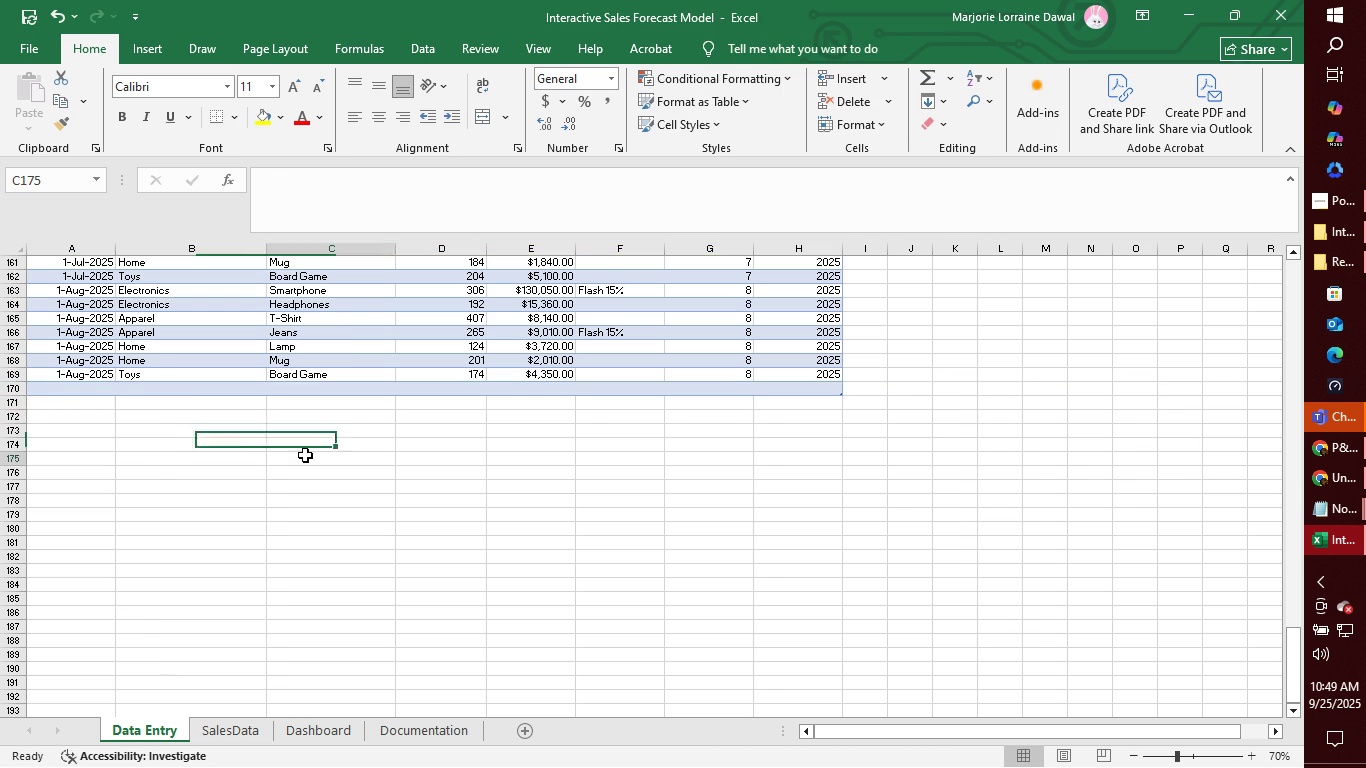 
left_click([305, 455])
 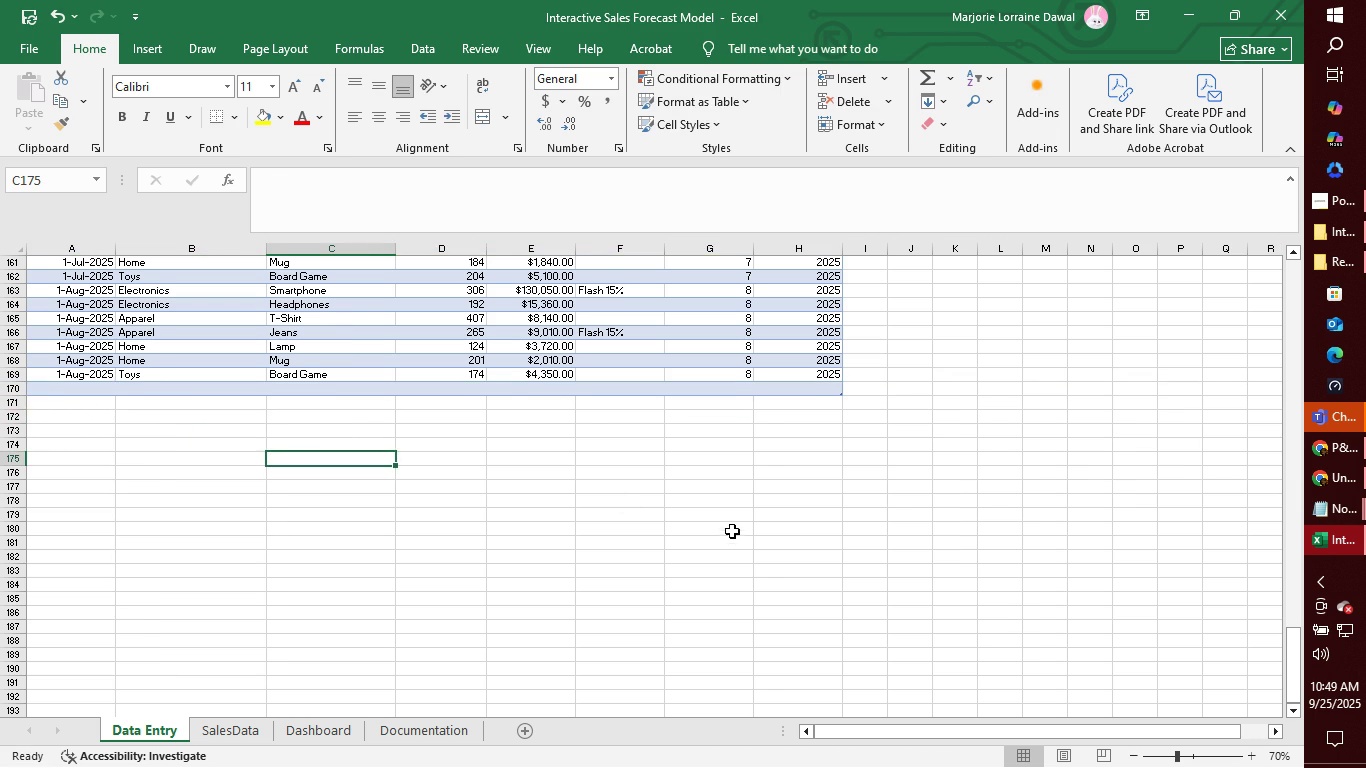 
scroll: coordinate [732, 532], scroll_direction: none, amount: 0.0
 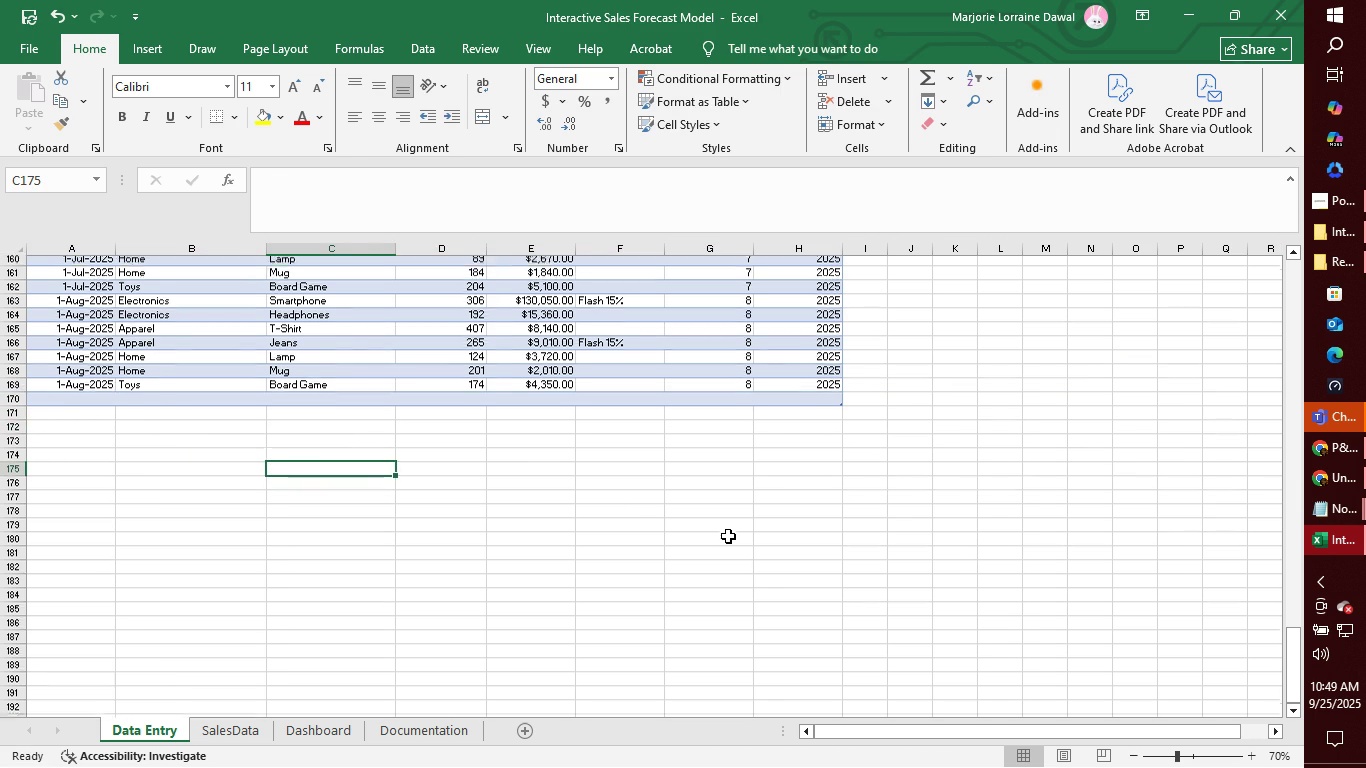 
scroll: coordinate [764, 533], scroll_direction: up, amount: 6.0
 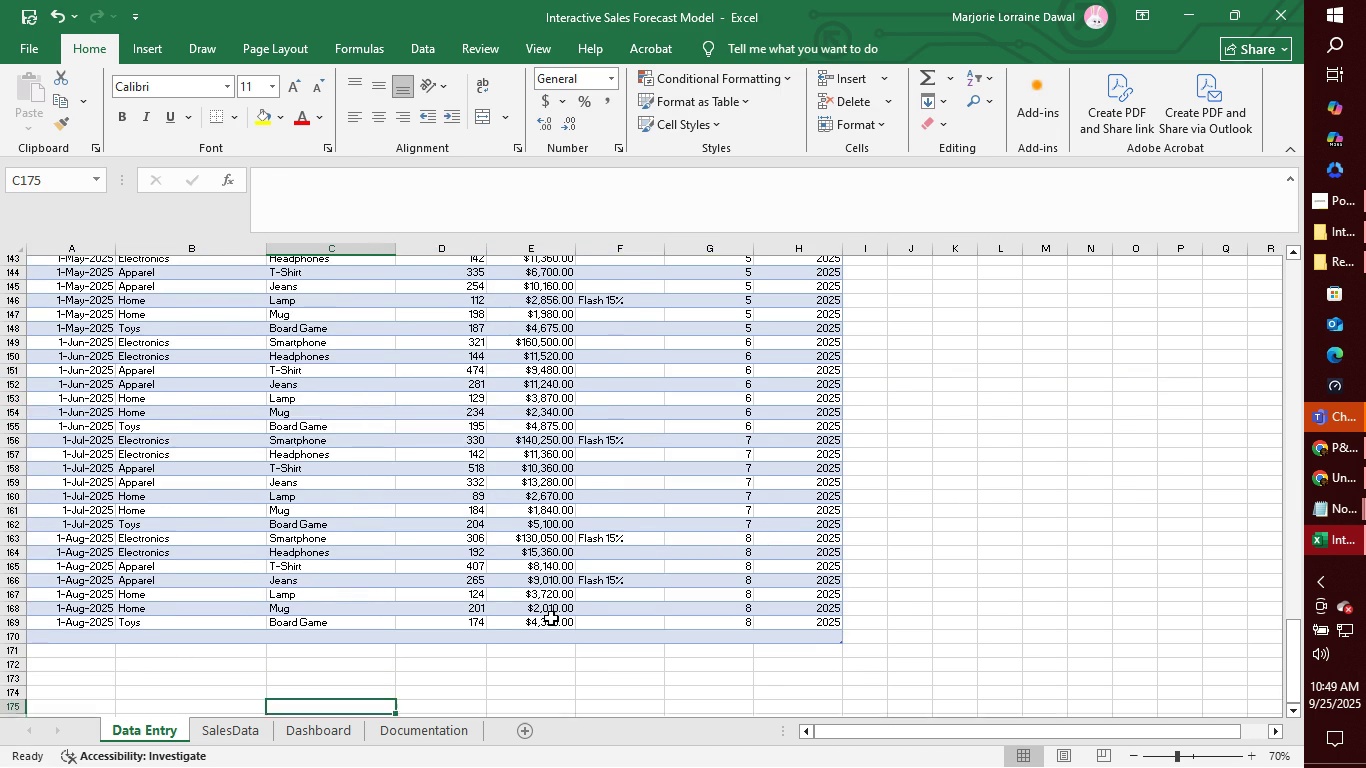 
scroll: coordinate [552, 619], scroll_direction: down, amount: 2.0